 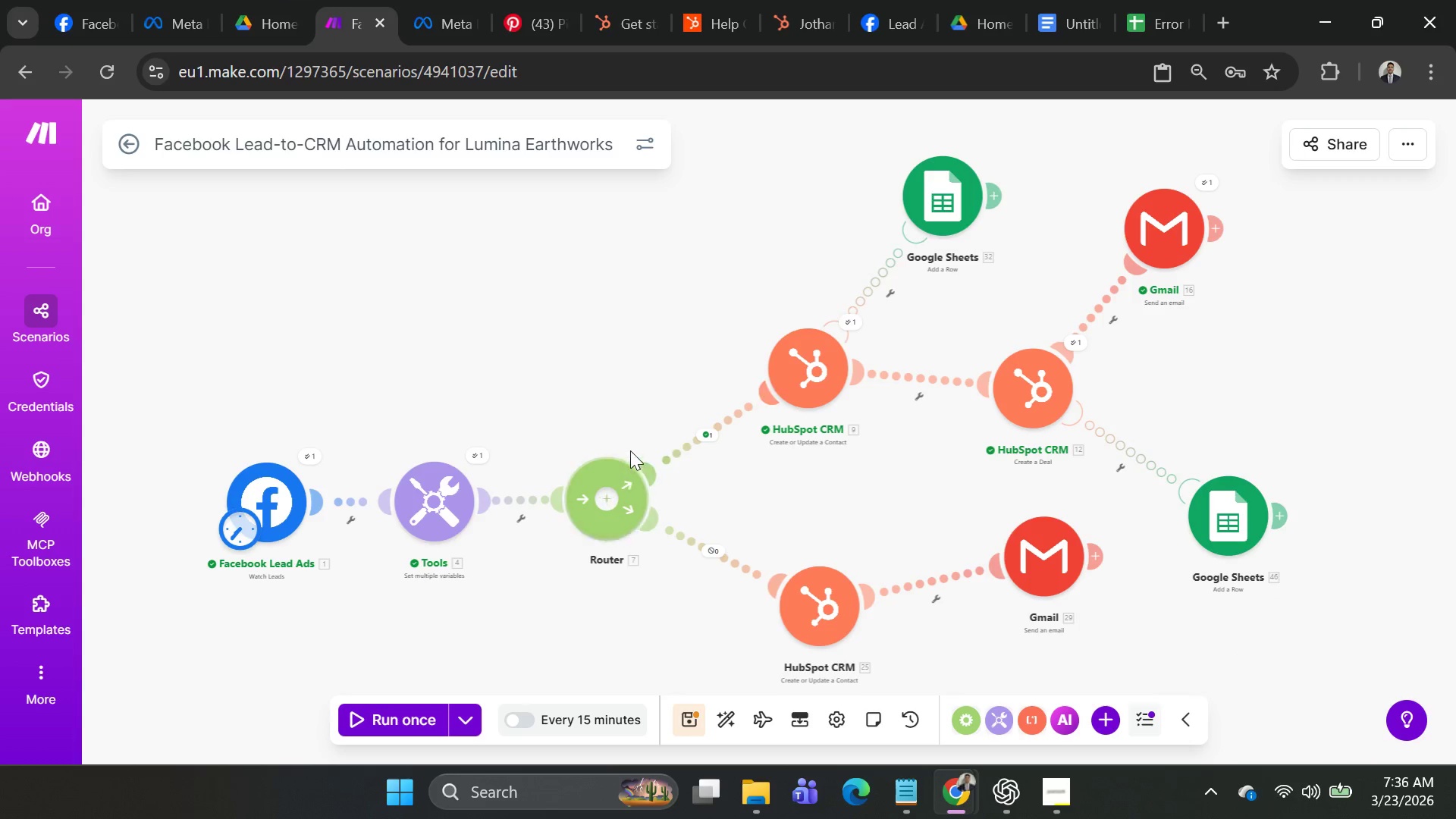 
left_click([306, 456])
 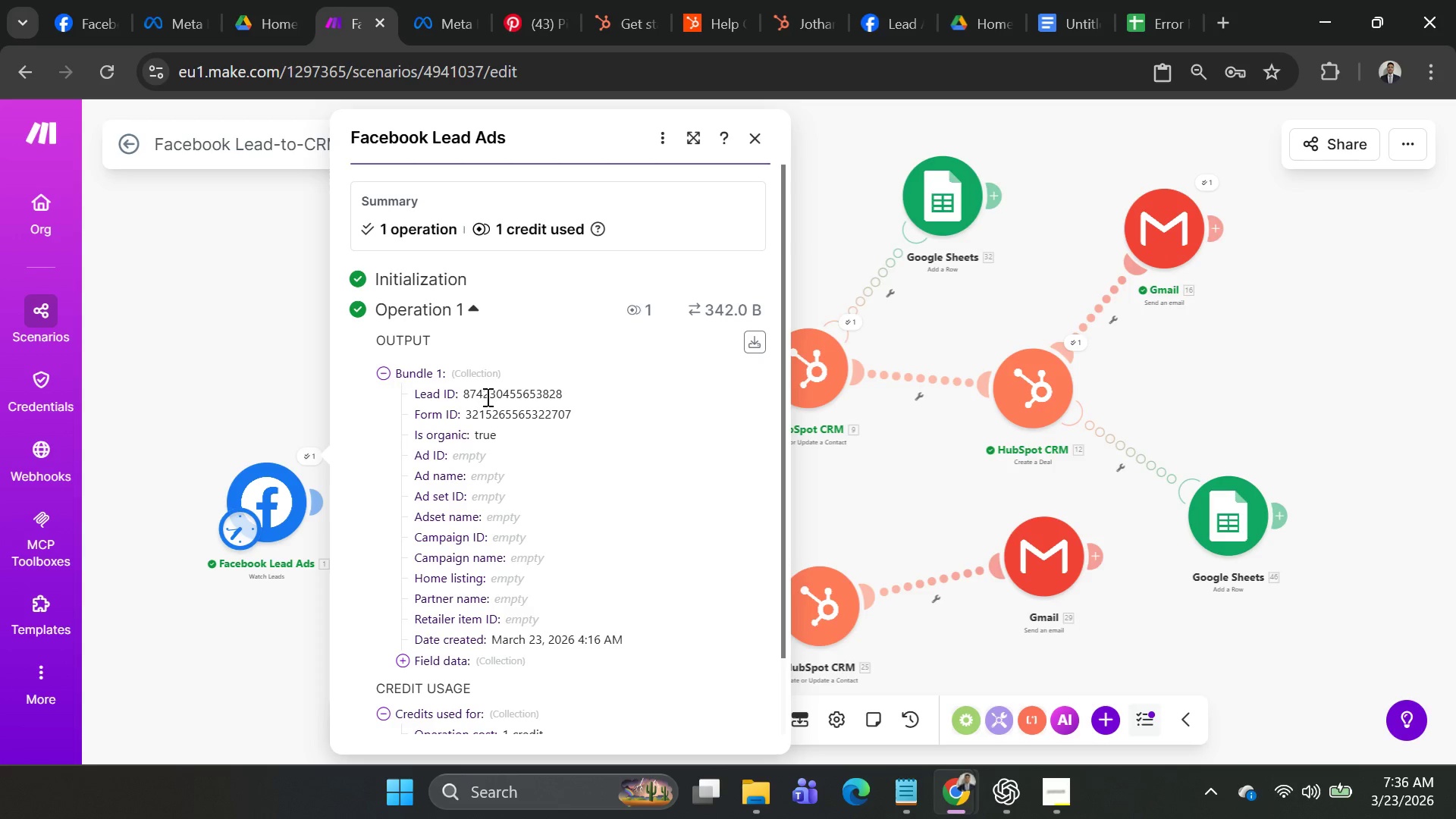 
wait(5.28)
 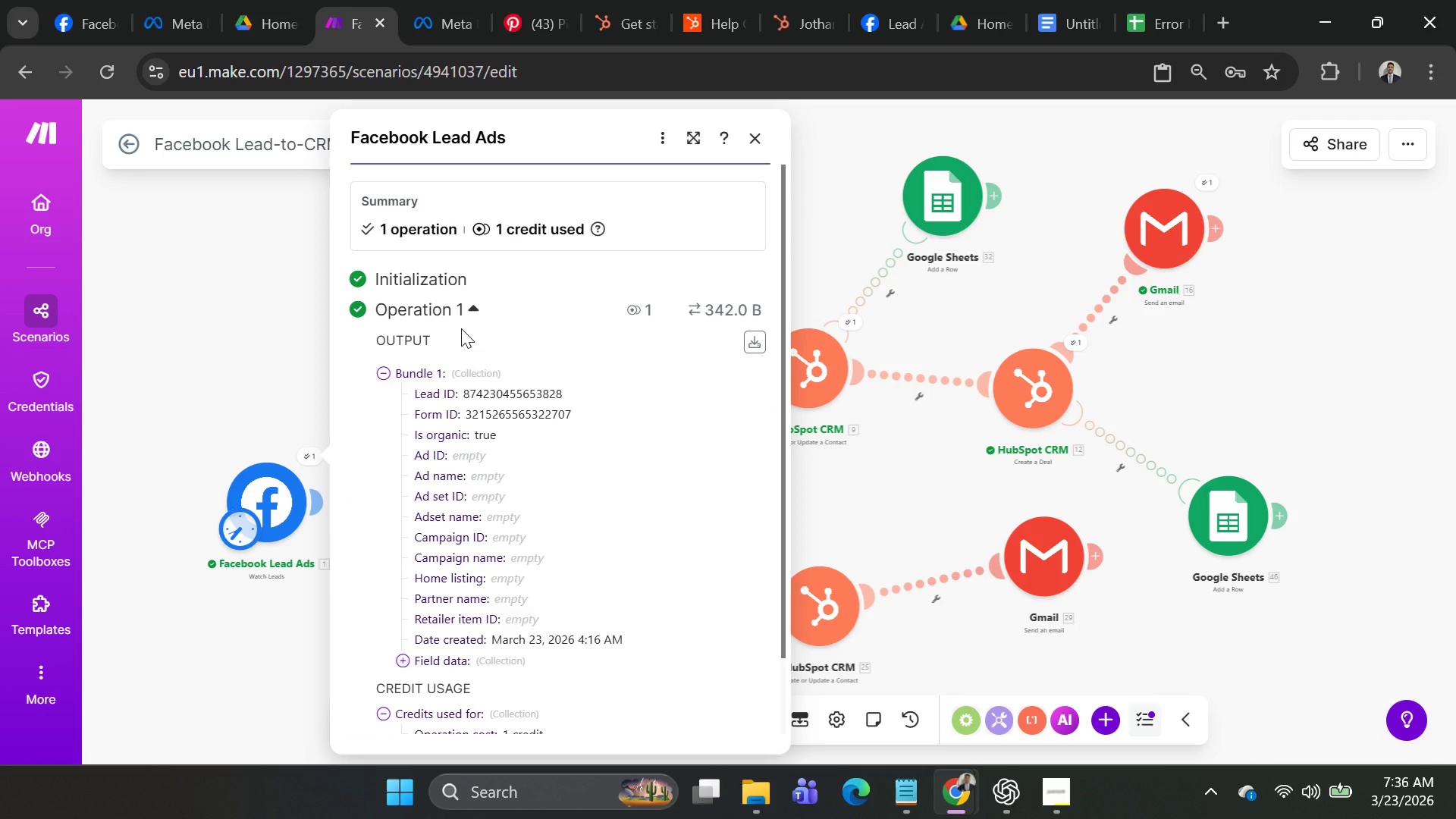 
key(PrintScreen)
 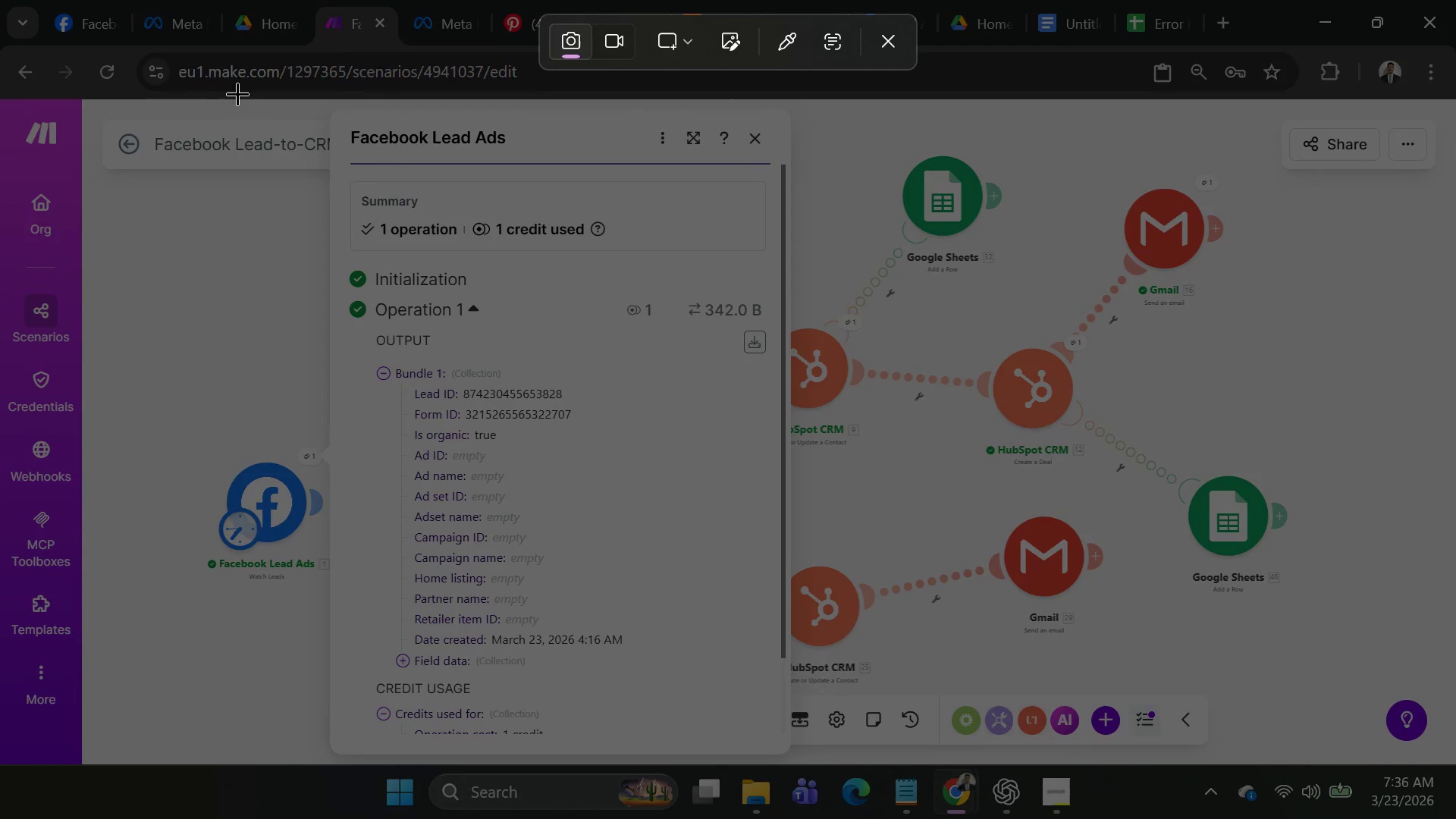 
left_click_drag(start_coordinate=[195, 88], to_coordinate=[846, 777])
 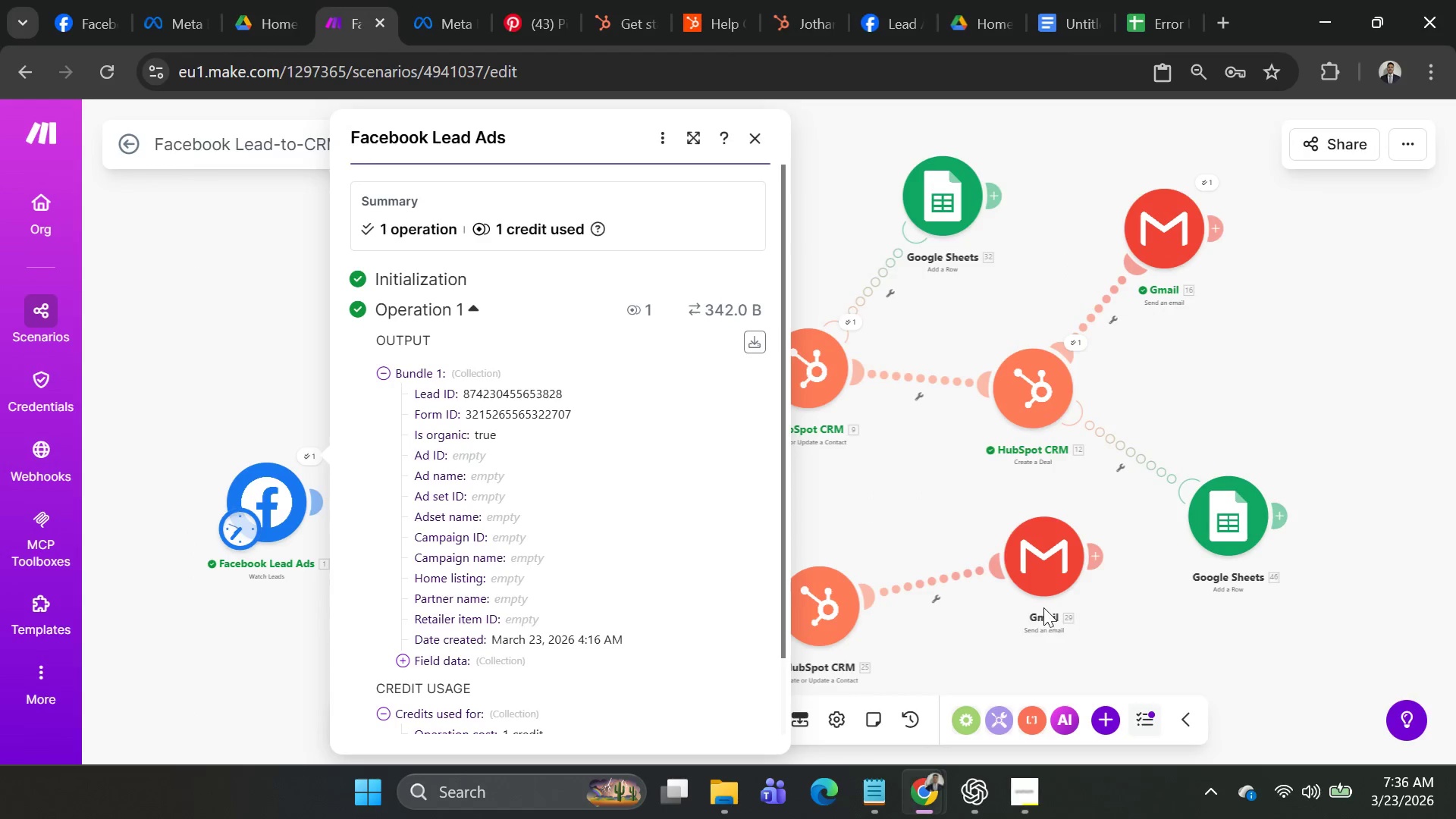 
key(Alt+AltLeft)
 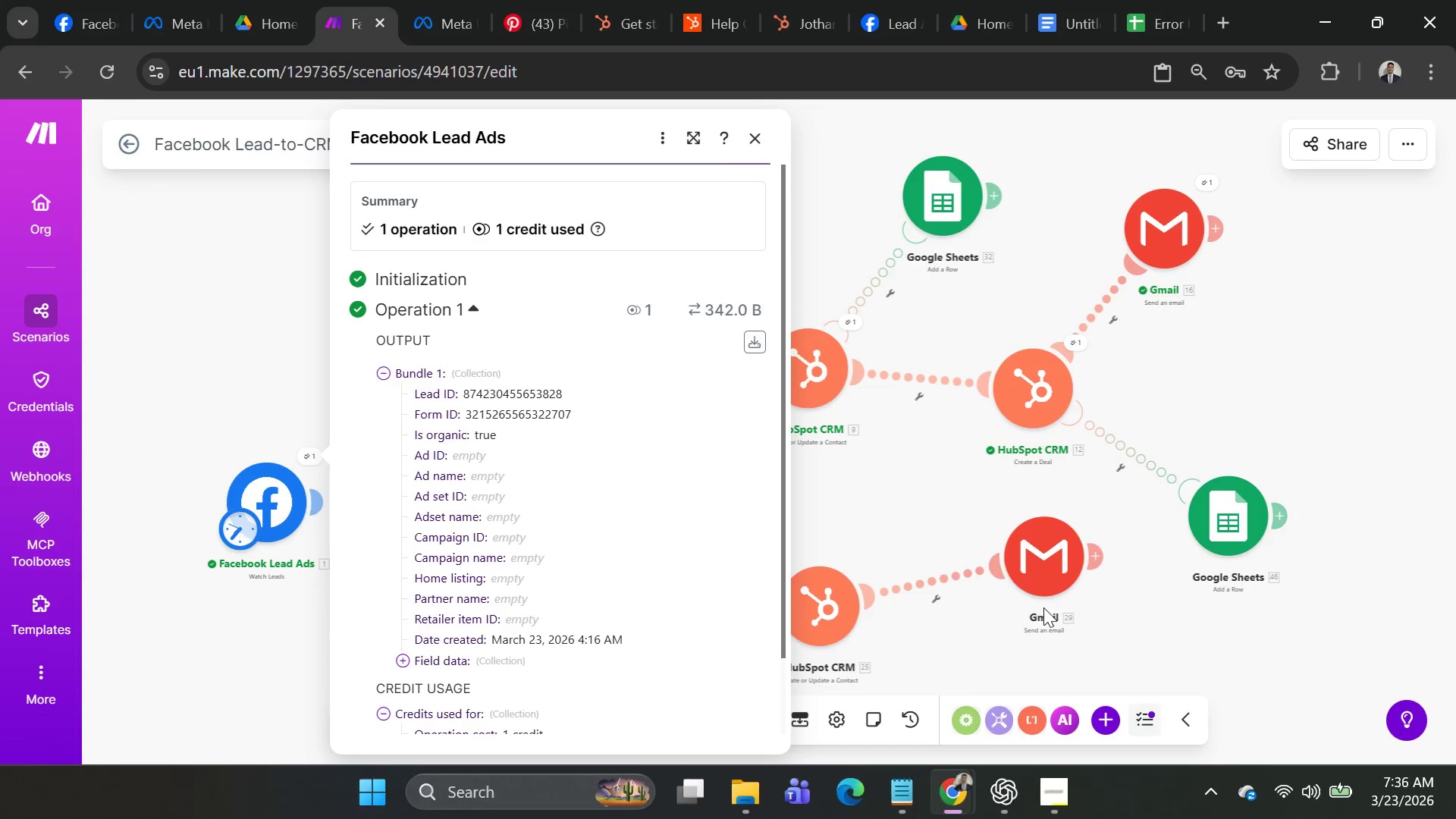 
key(Alt+Tab)